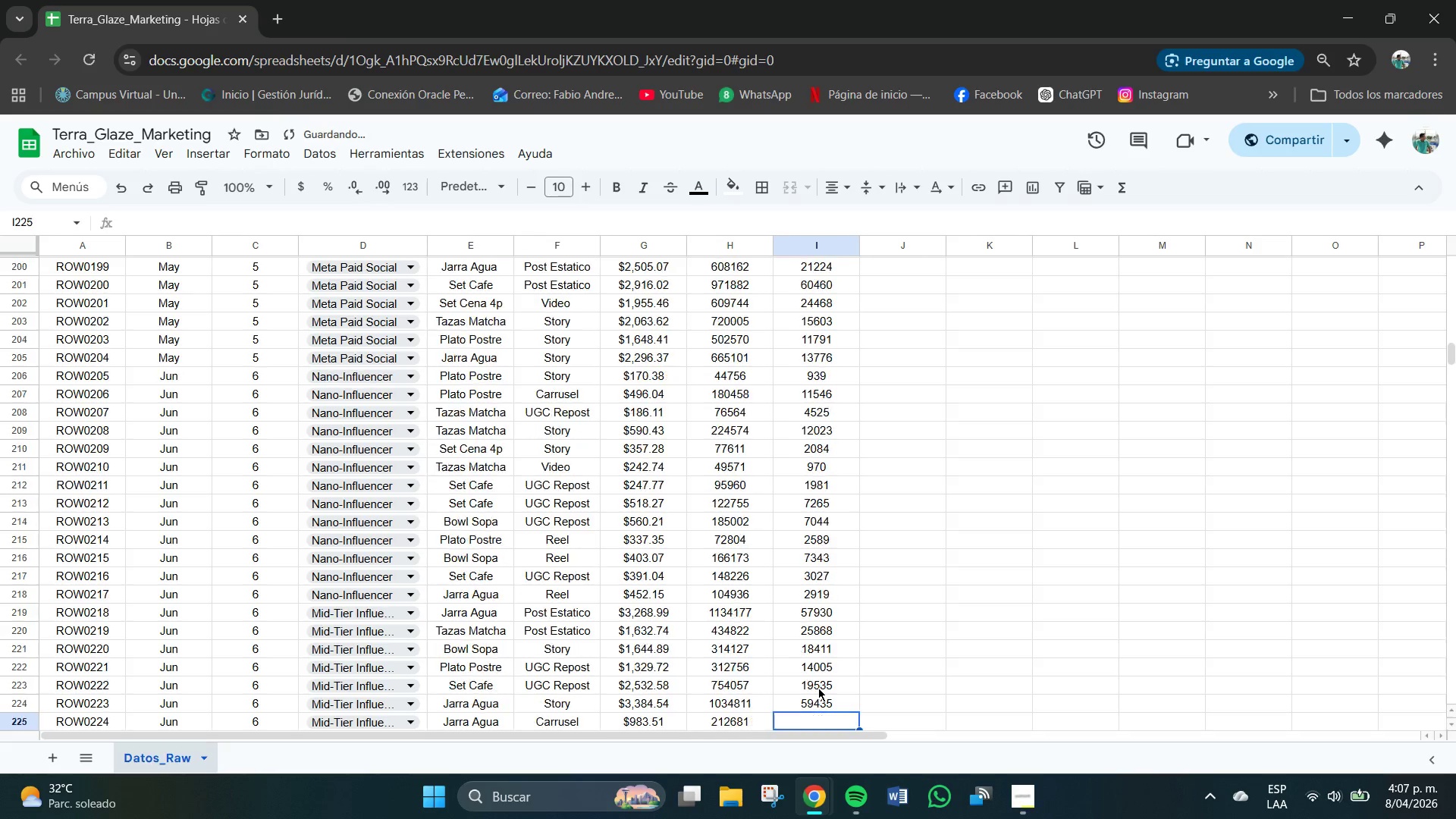 
key(NumpadEnter)
 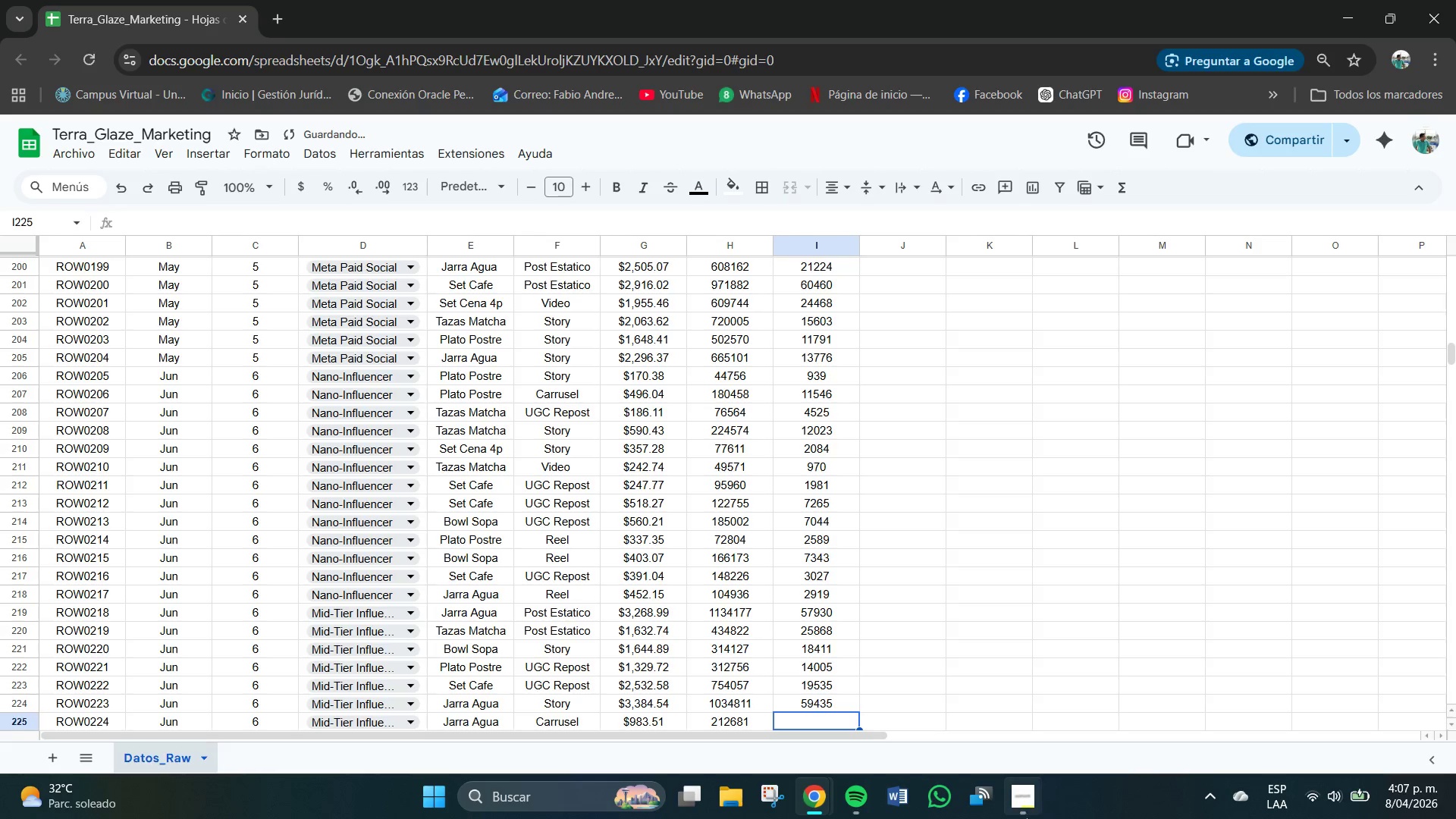 
left_click([1028, 794])